 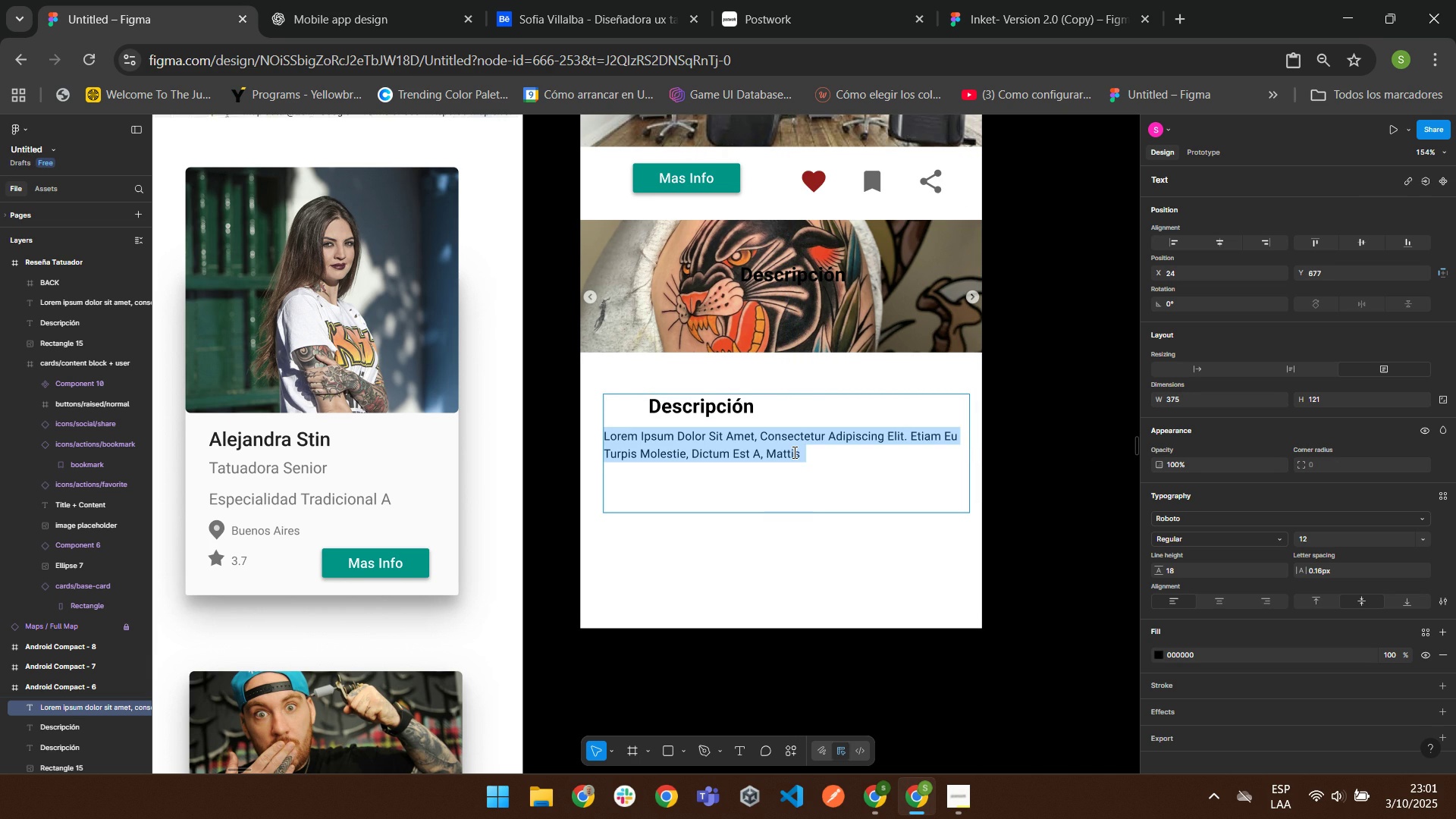 
triple_click([793, 452])
 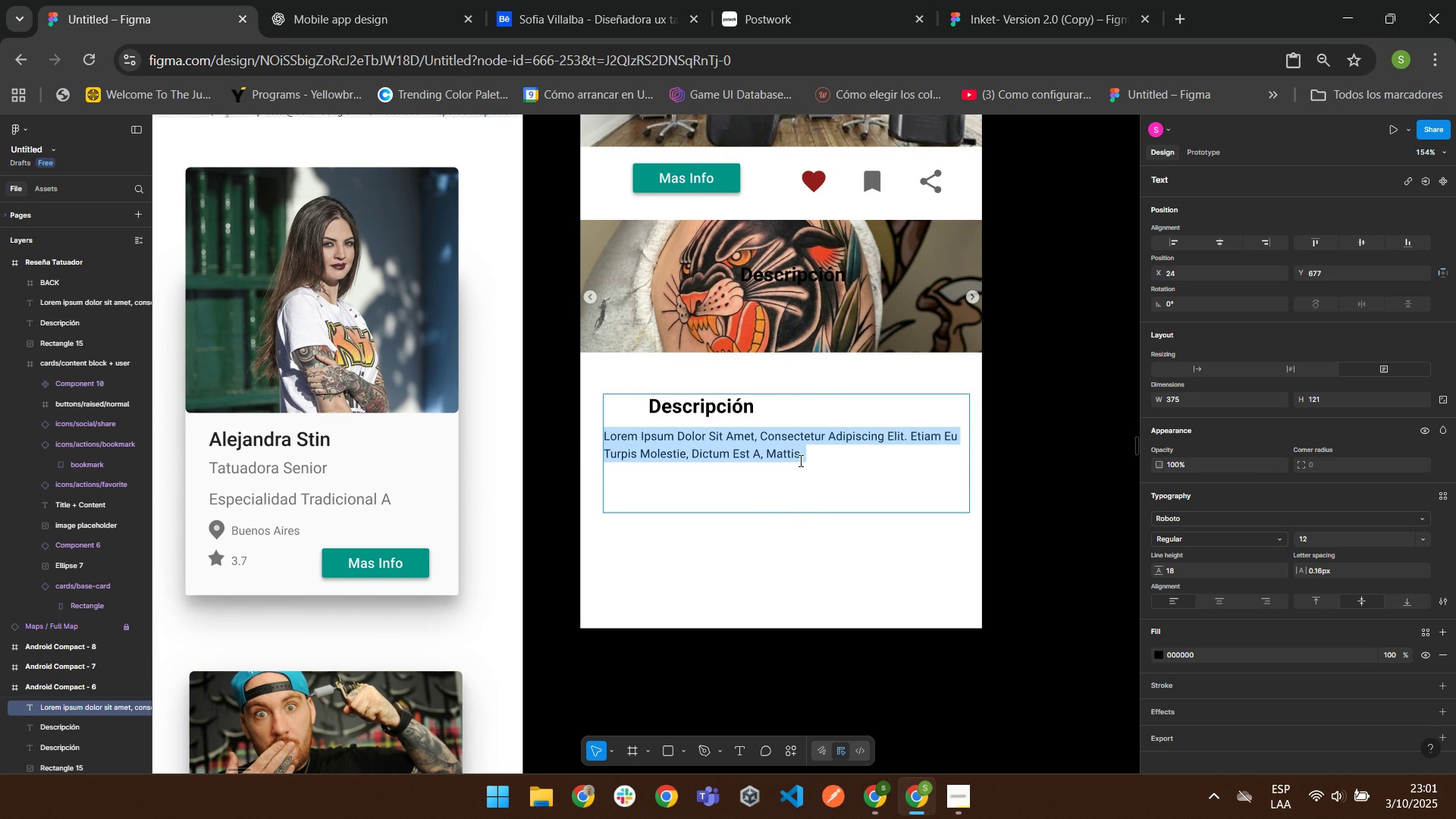 
right_click([786, 445])
 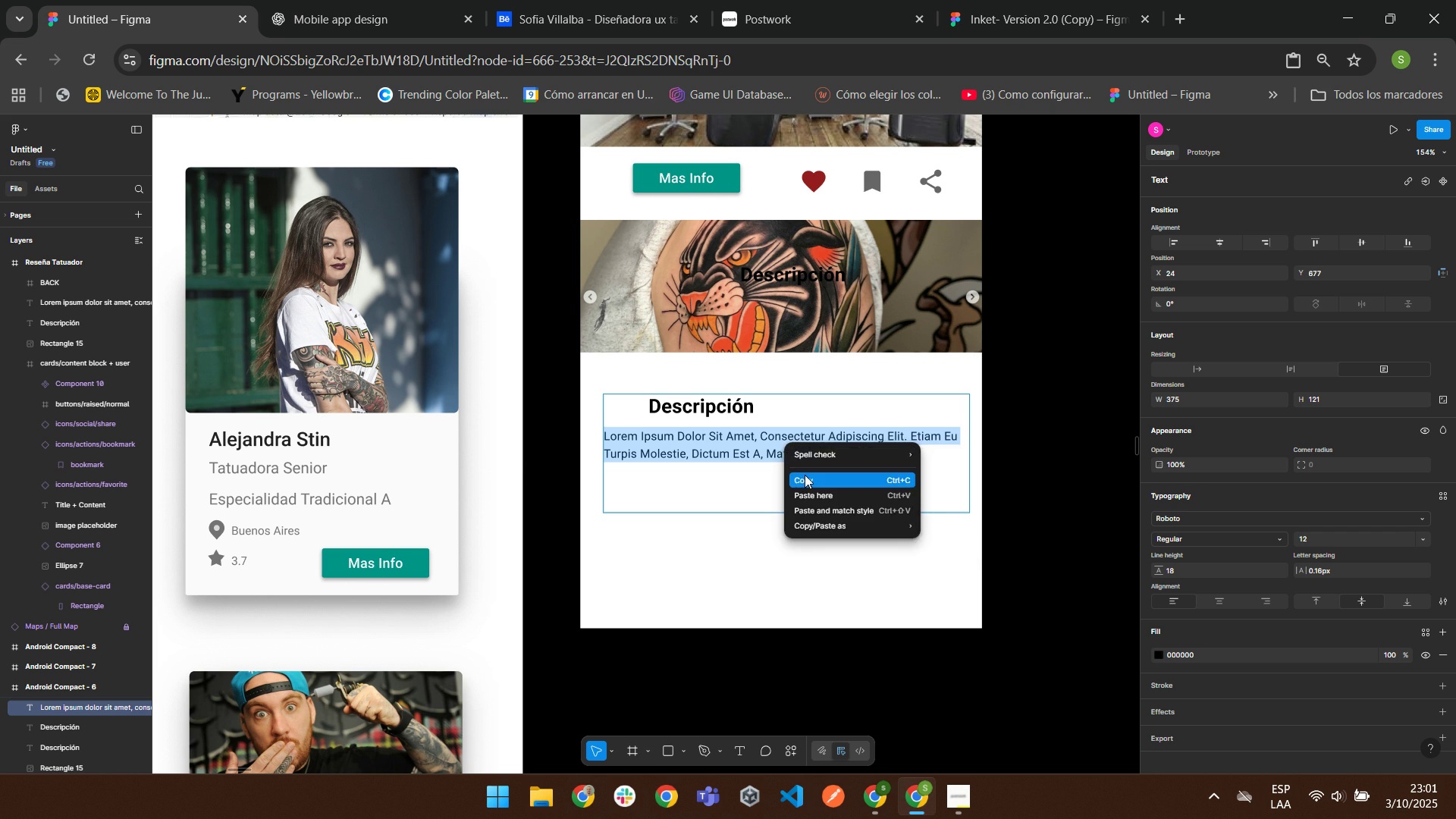 
left_click([805, 475])
 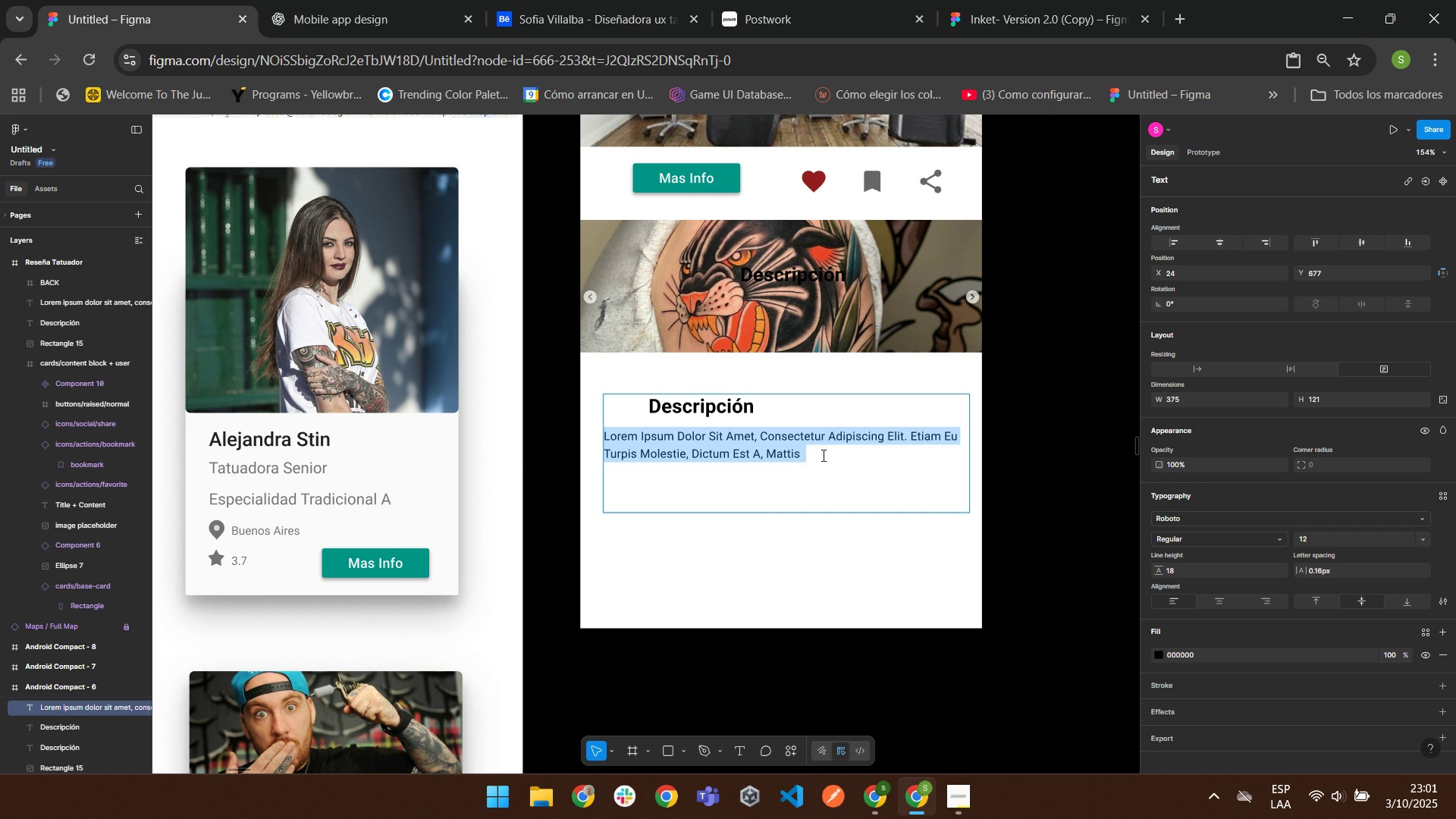 
left_click([822, 455])
 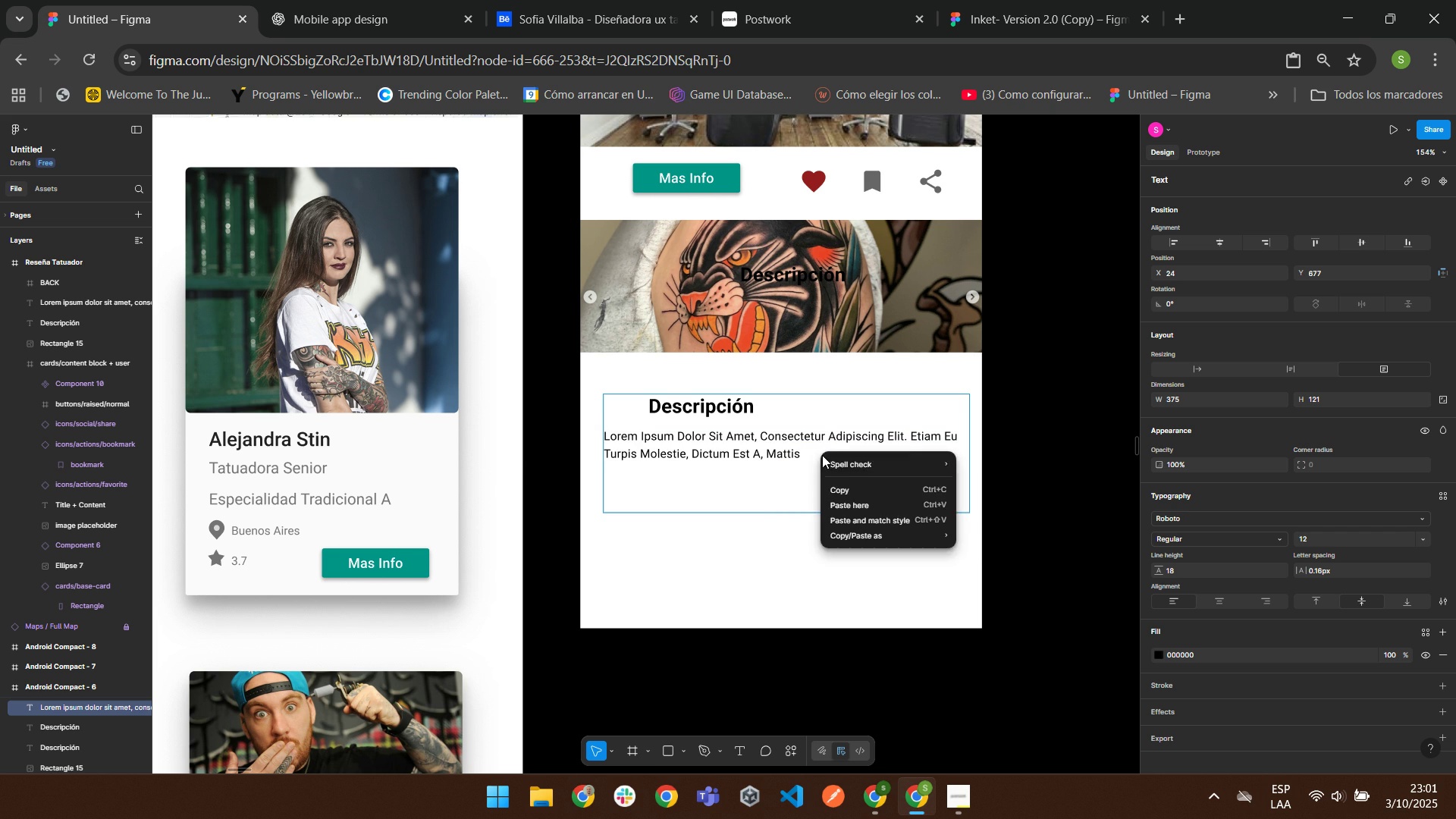 
right_click([822, 455])
 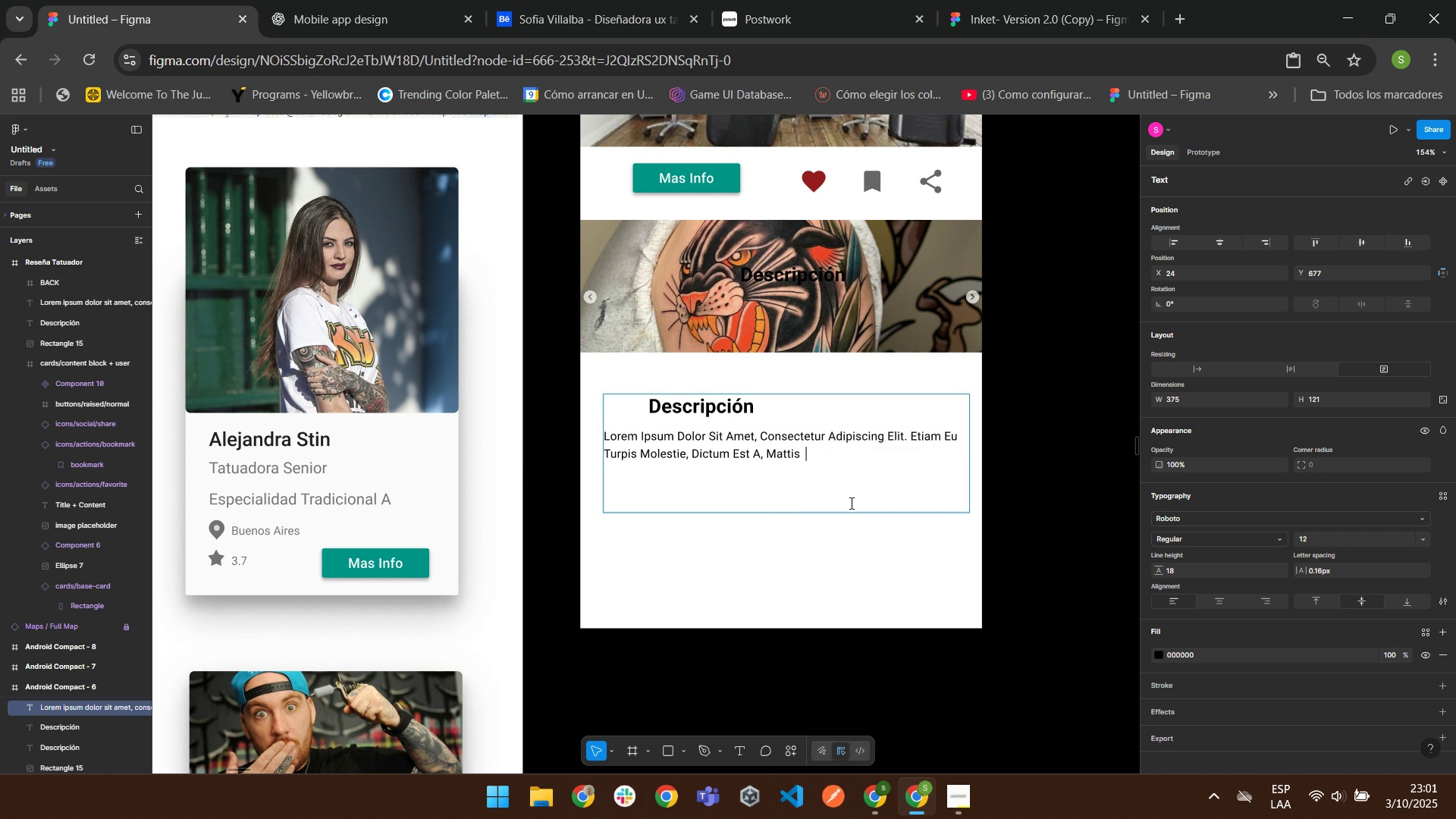 
left_click([850, 503])
 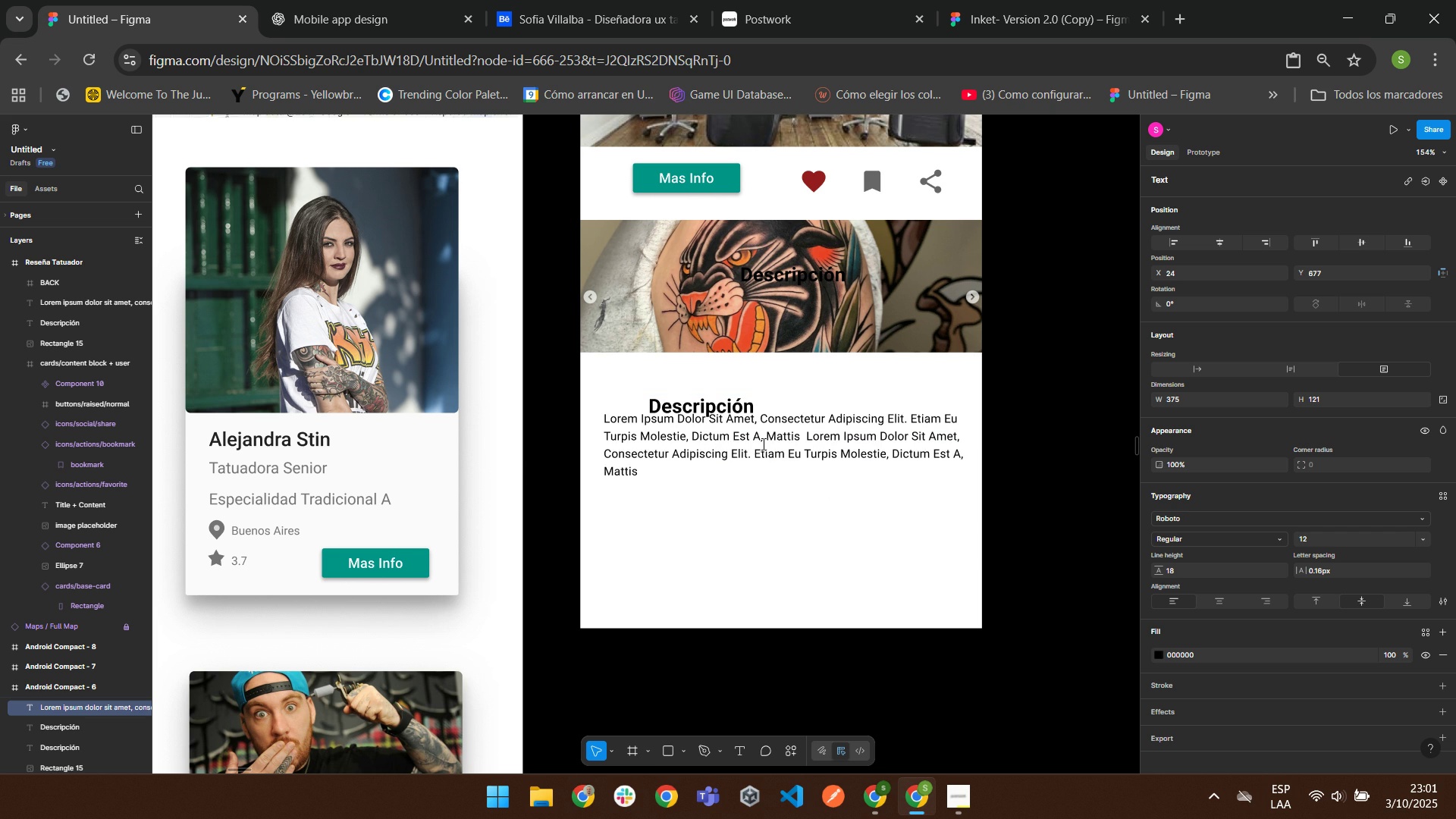 
left_click([765, 441])
 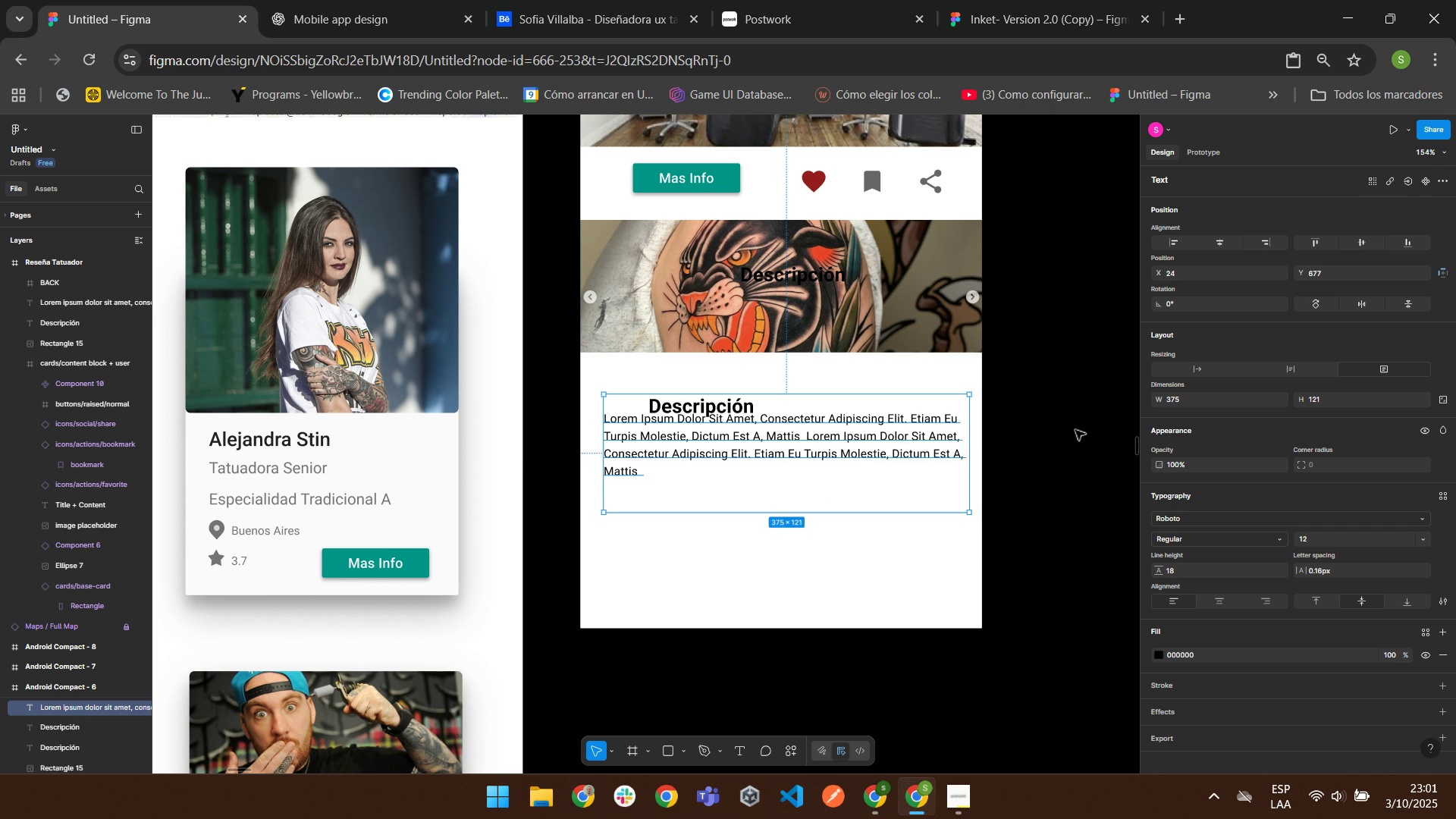 
left_click([1075, 429])
 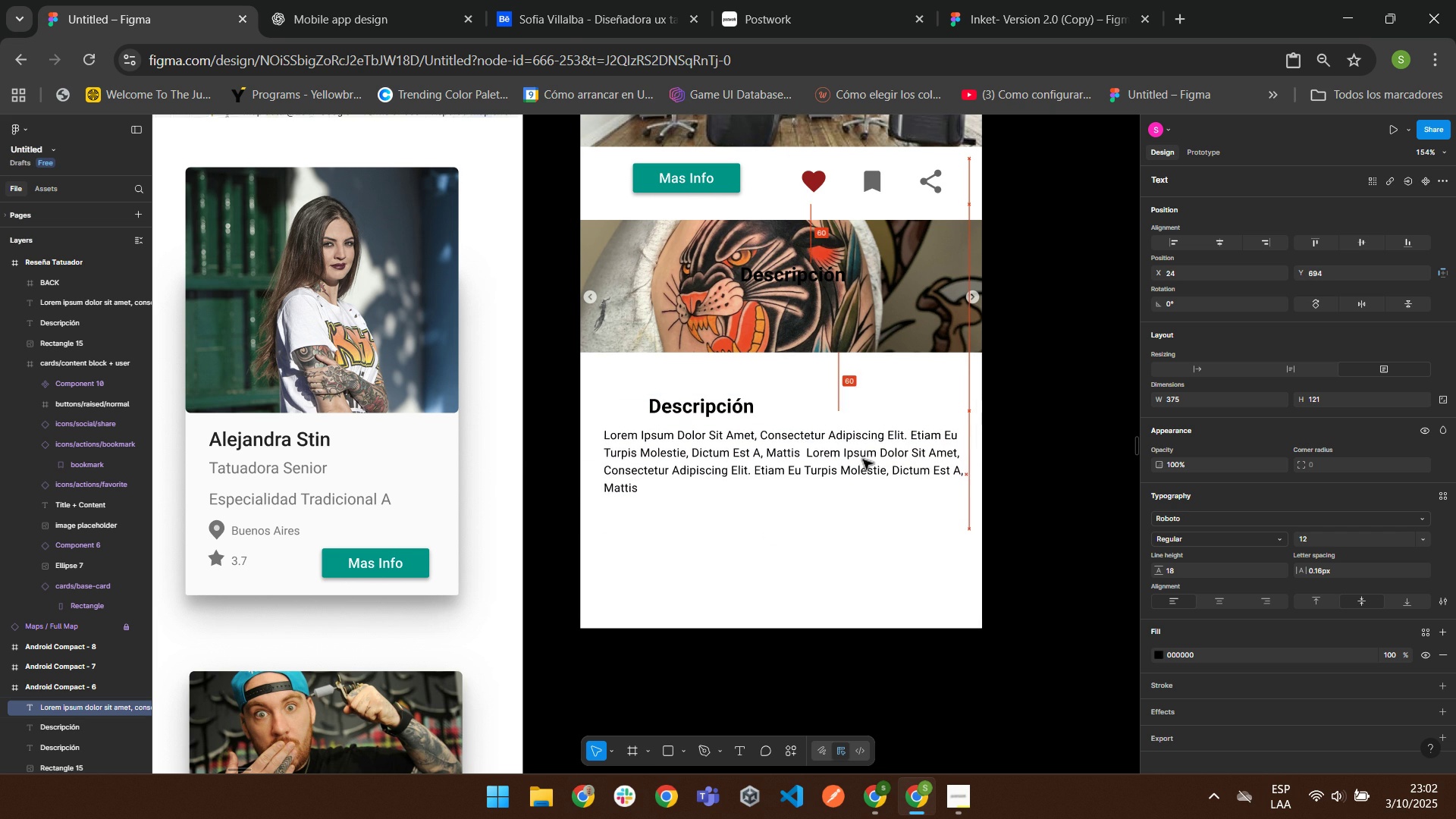 
left_click([1056, 462])
 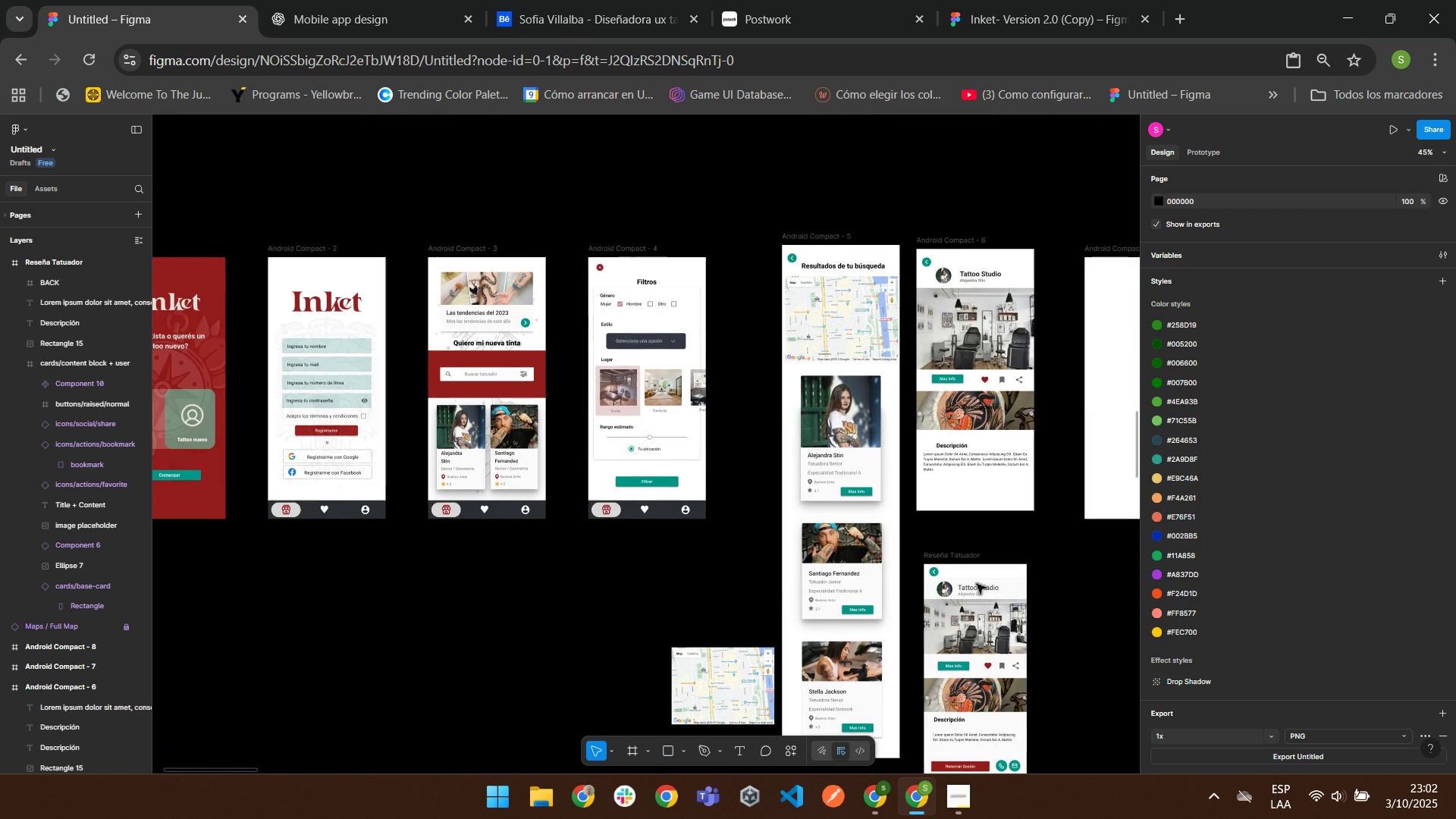 
scroll: coordinate [996, 625], scroll_direction: down, amount: 2.0
 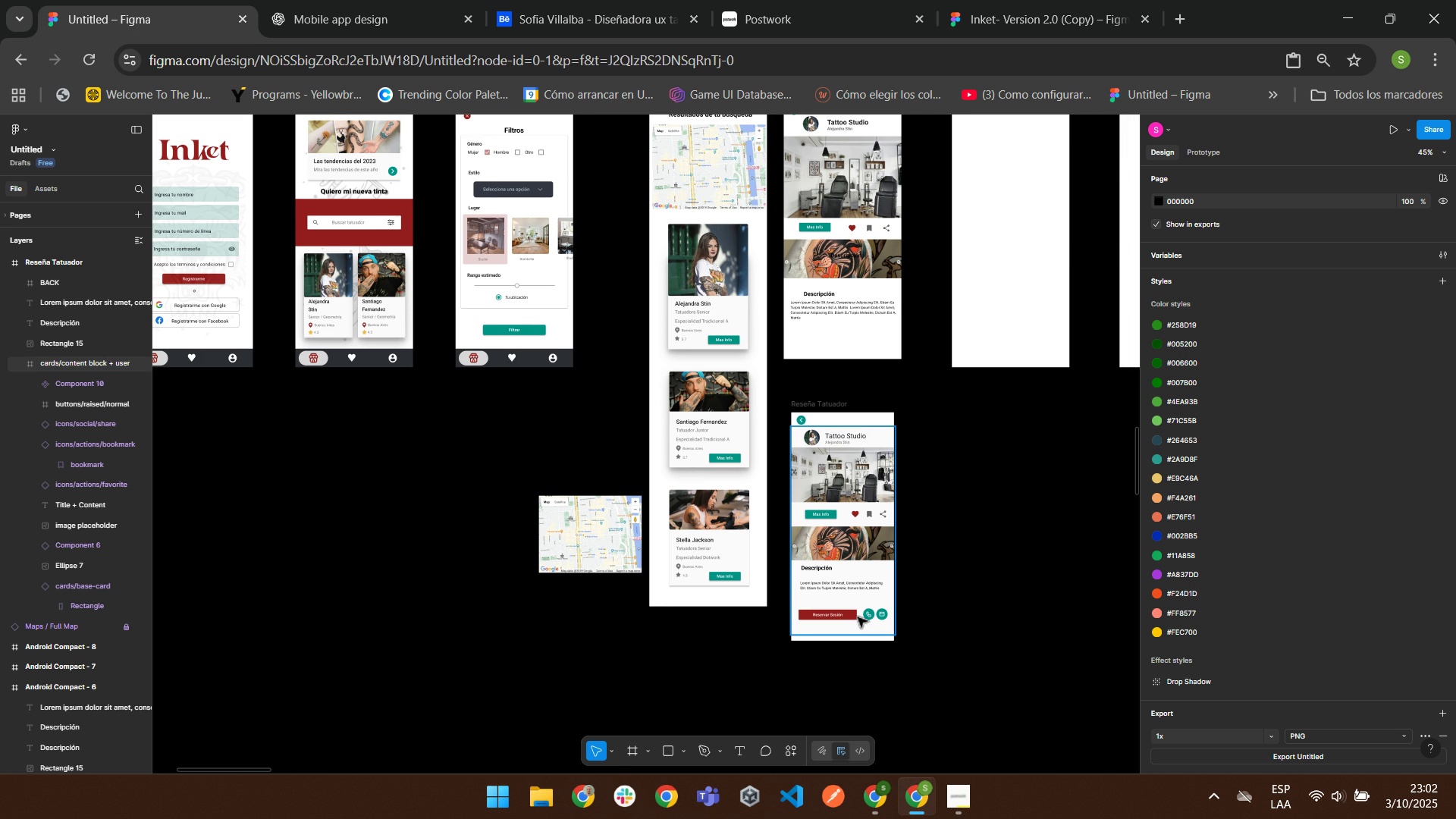 
scroll: coordinate [827, 611], scroll_direction: up, amount: 2.0
 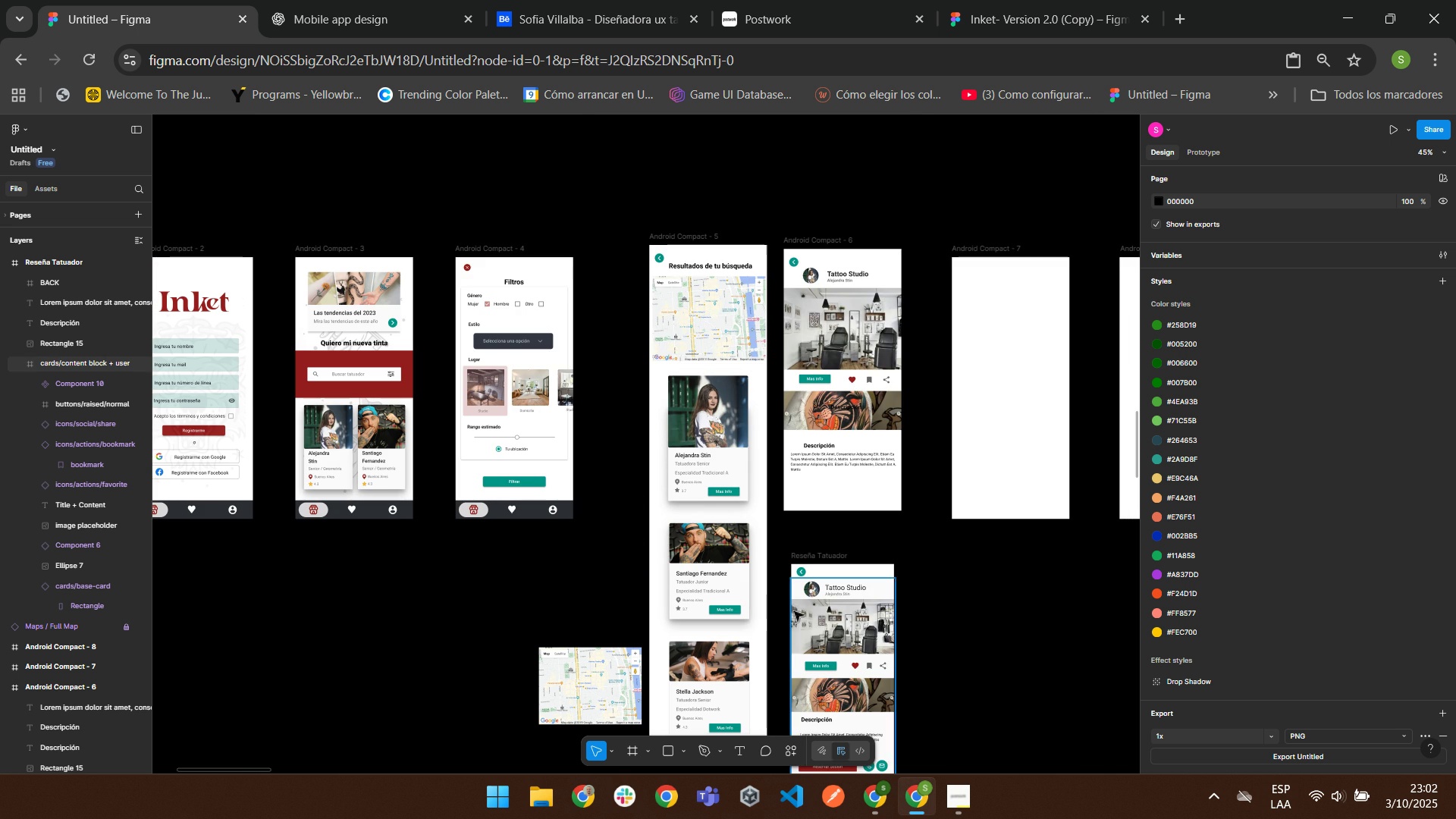 
mouse_move([760, 604])
 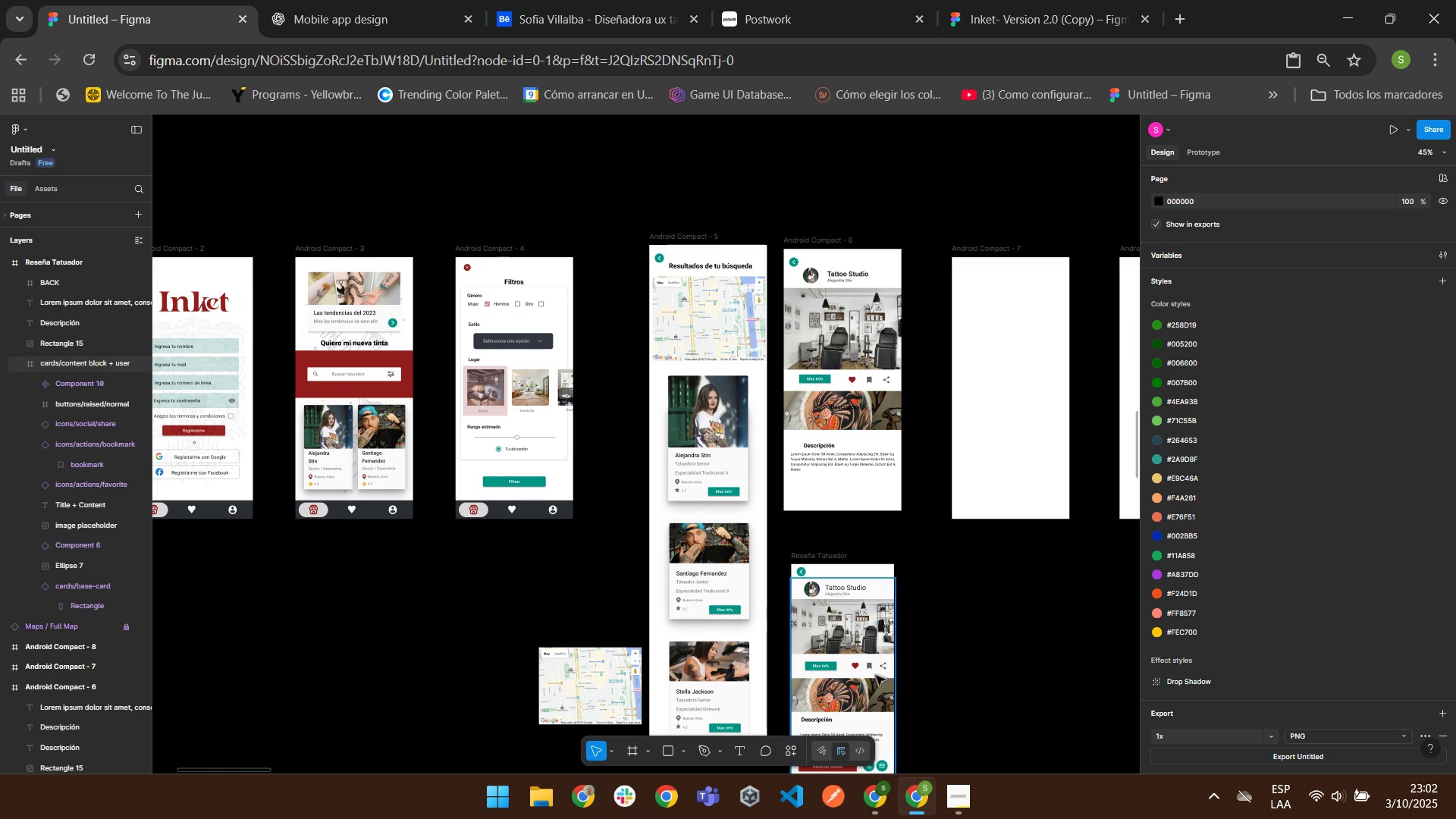 
scroll: coordinate [862, 676], scroll_direction: down, amount: 2.0
 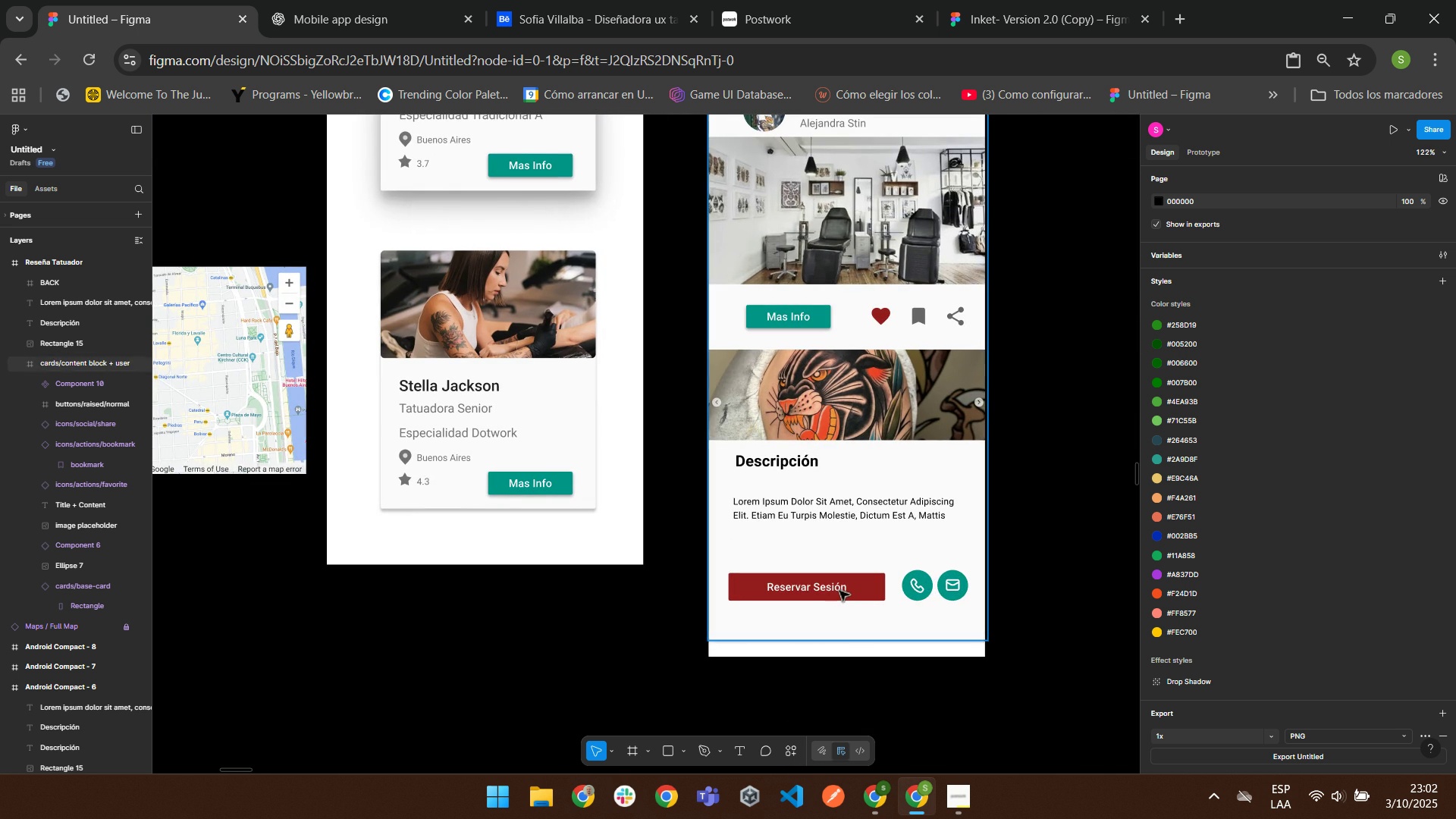 
double_click([839, 590])
 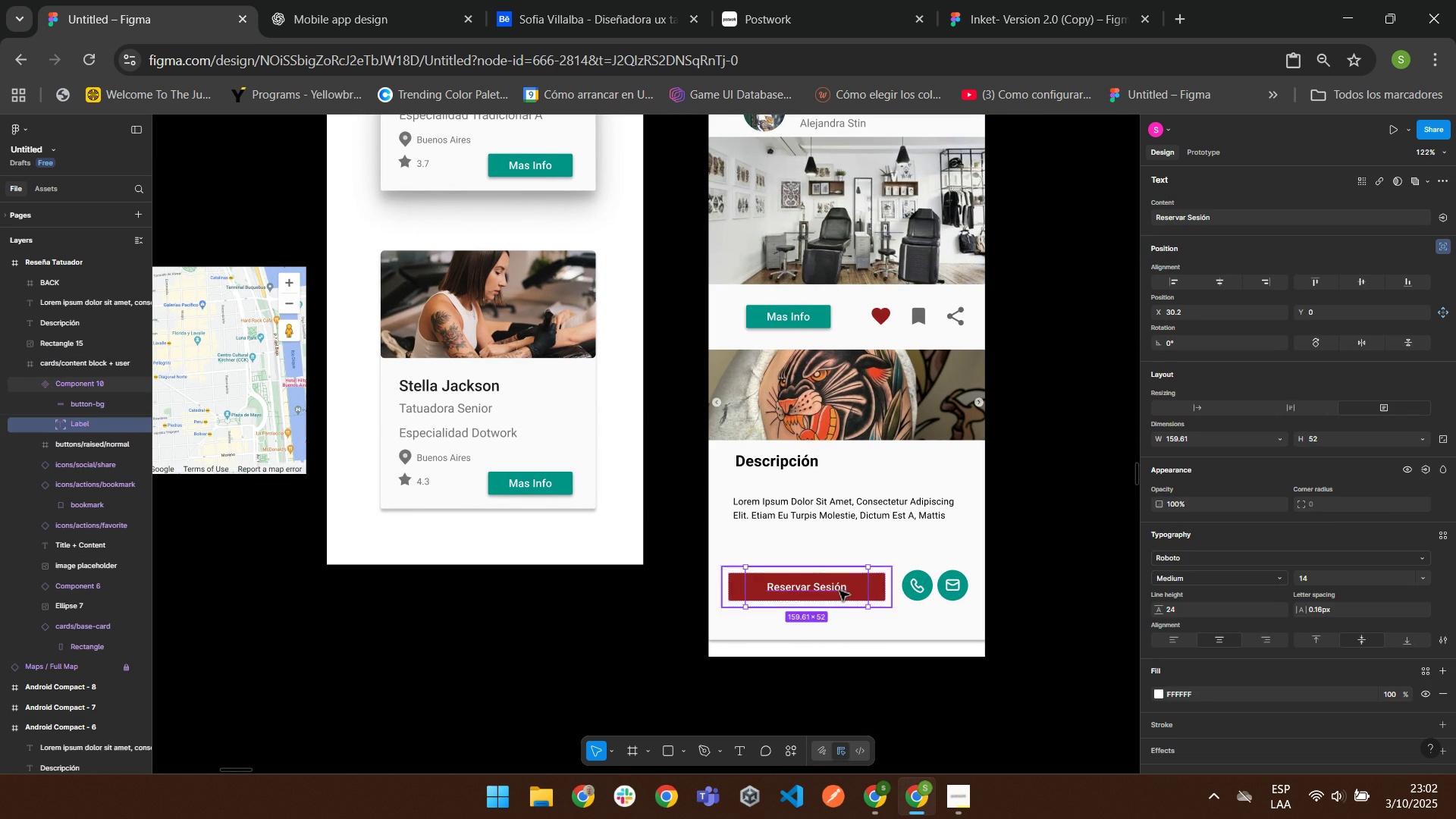 
triple_click([839, 590])
 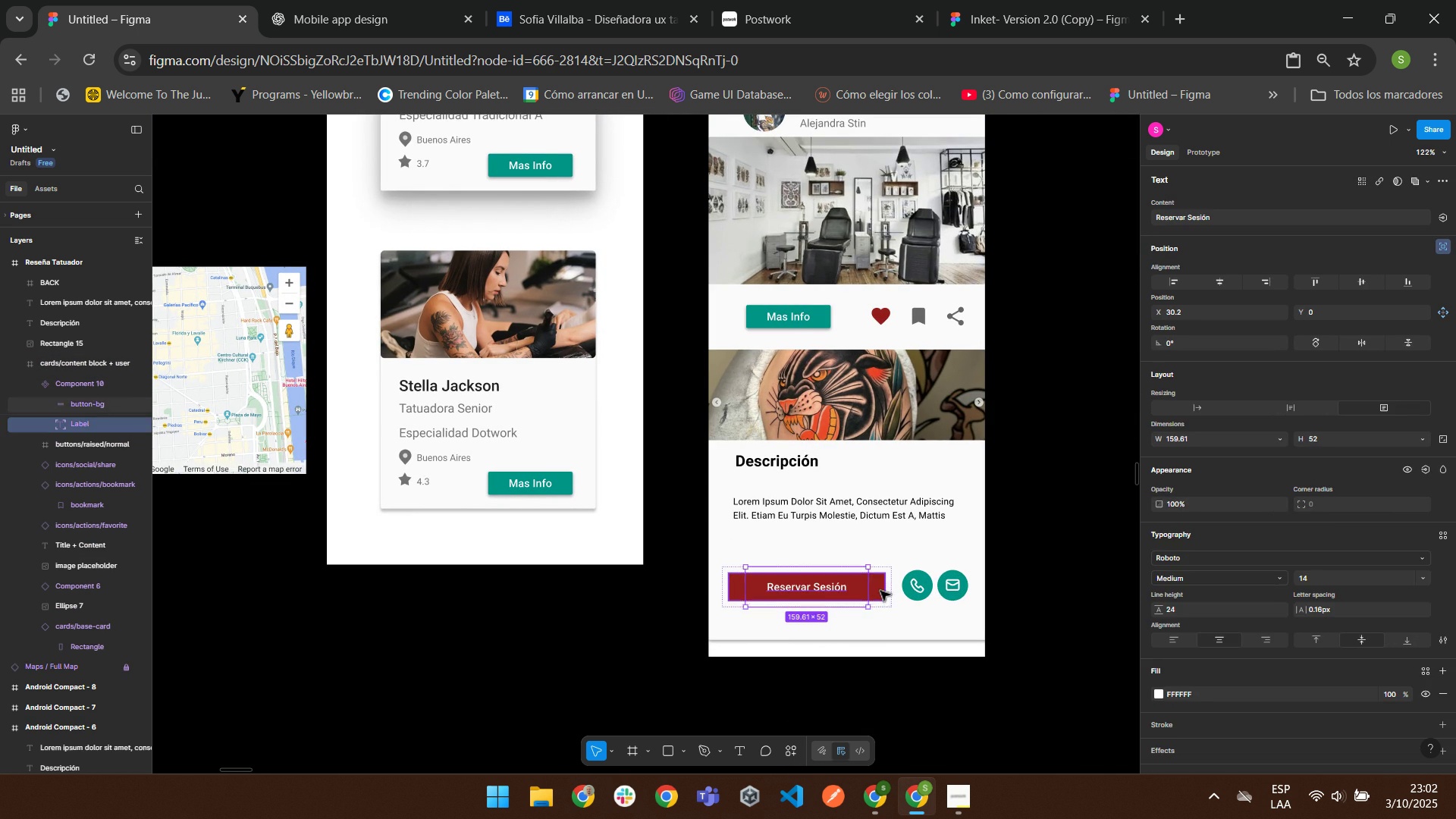 
left_click([880, 590])